 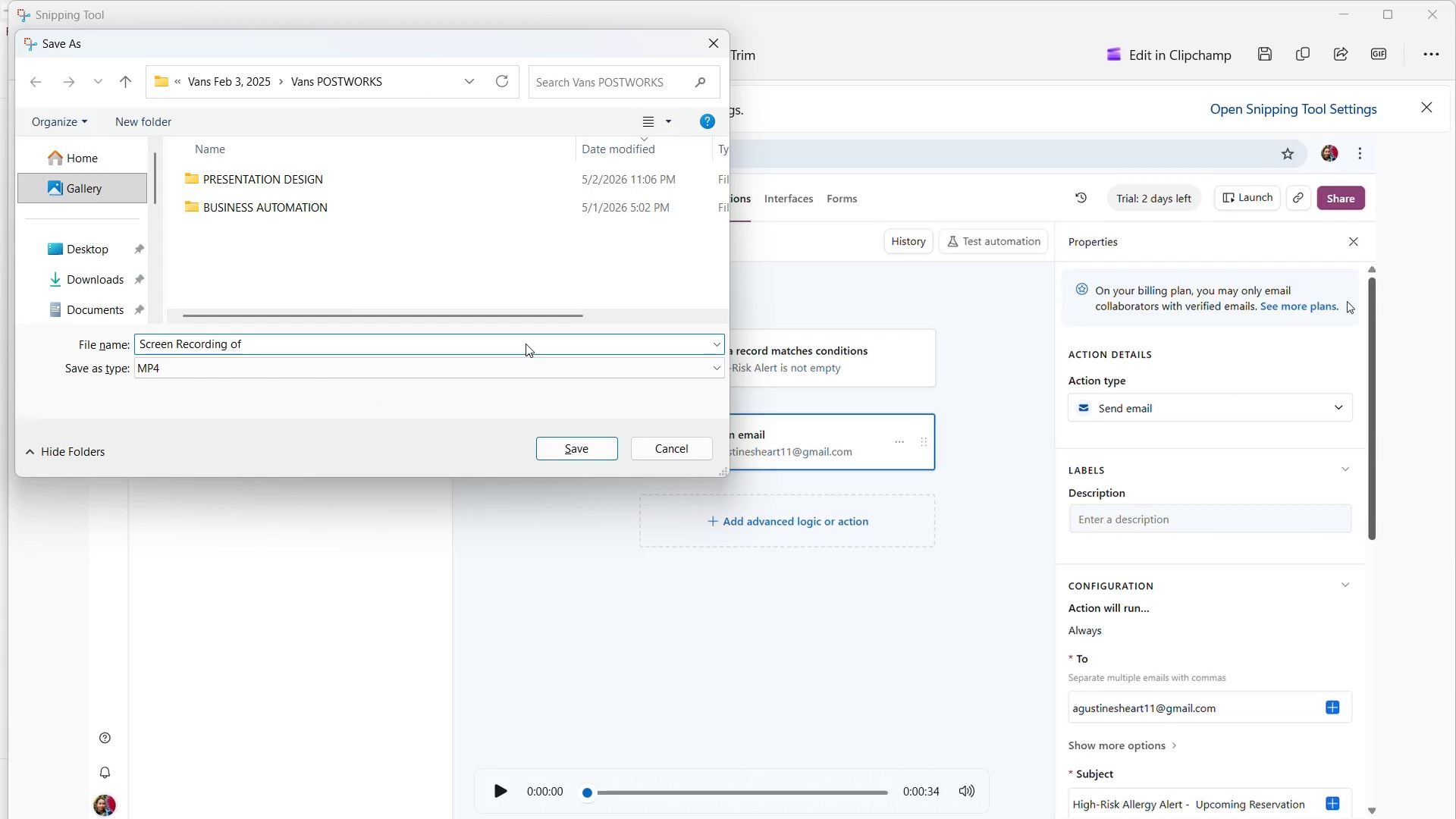 
key(Control+V)
 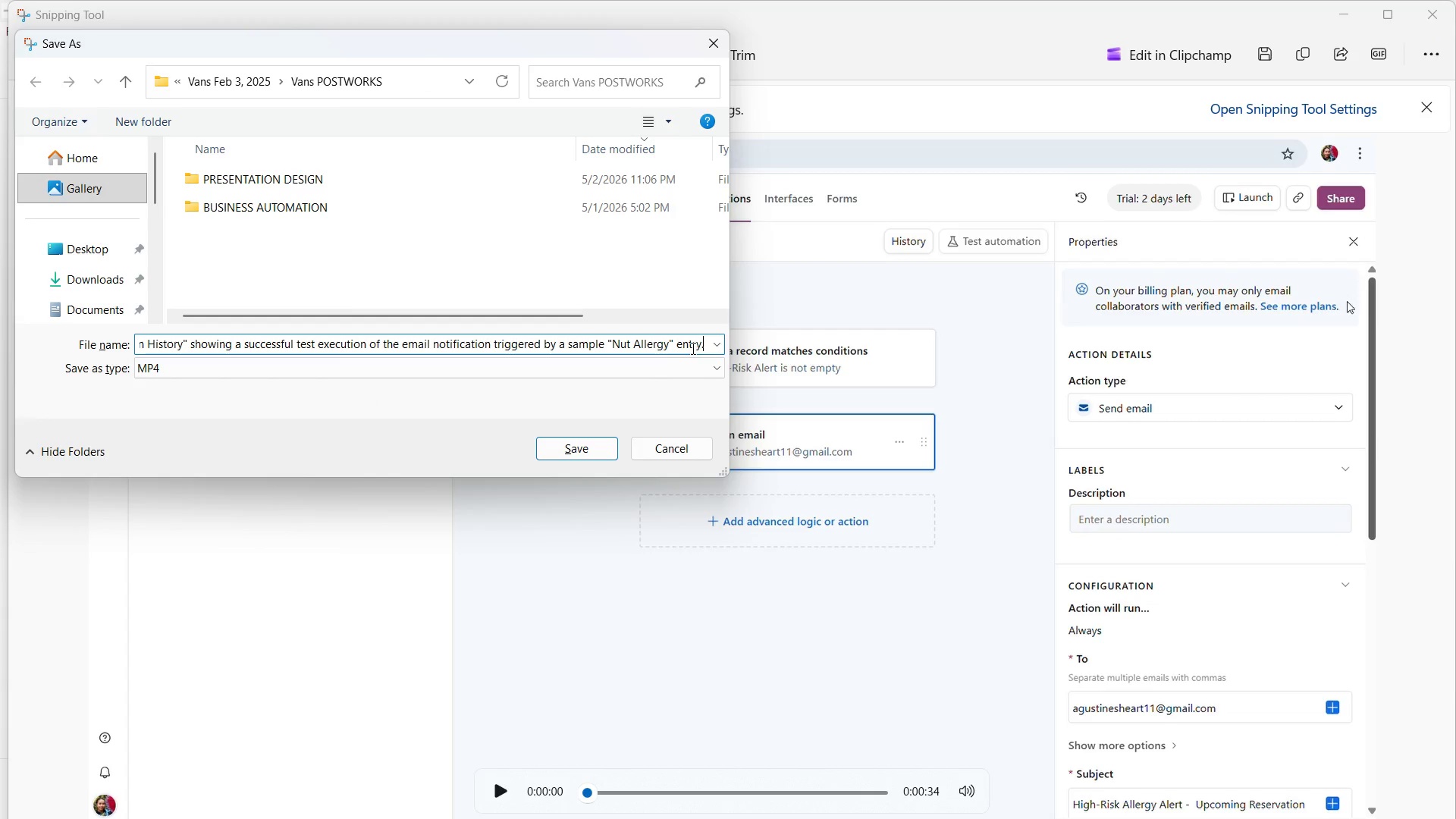 
left_click([585, 444])
 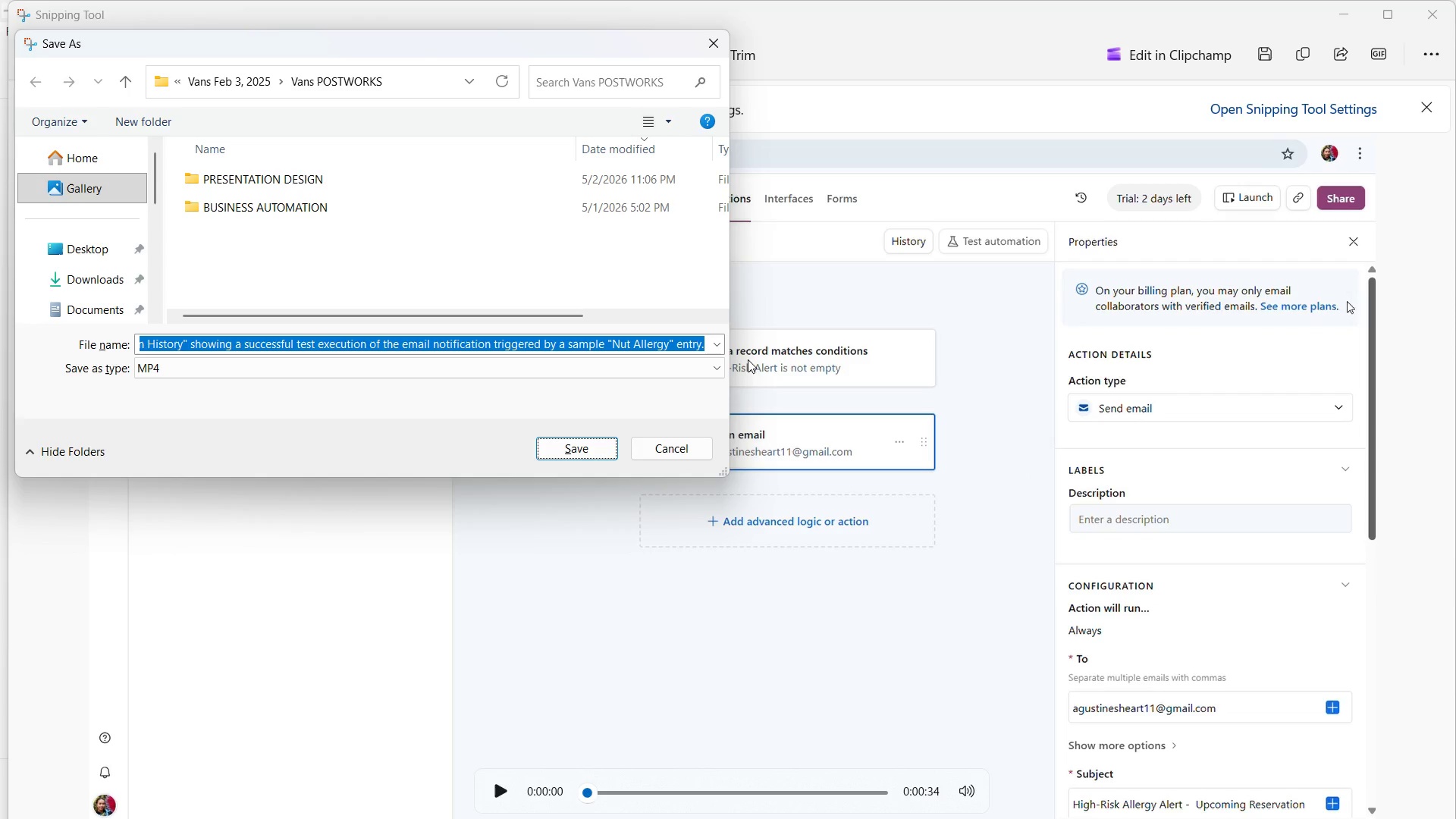 
wait(14.0)
 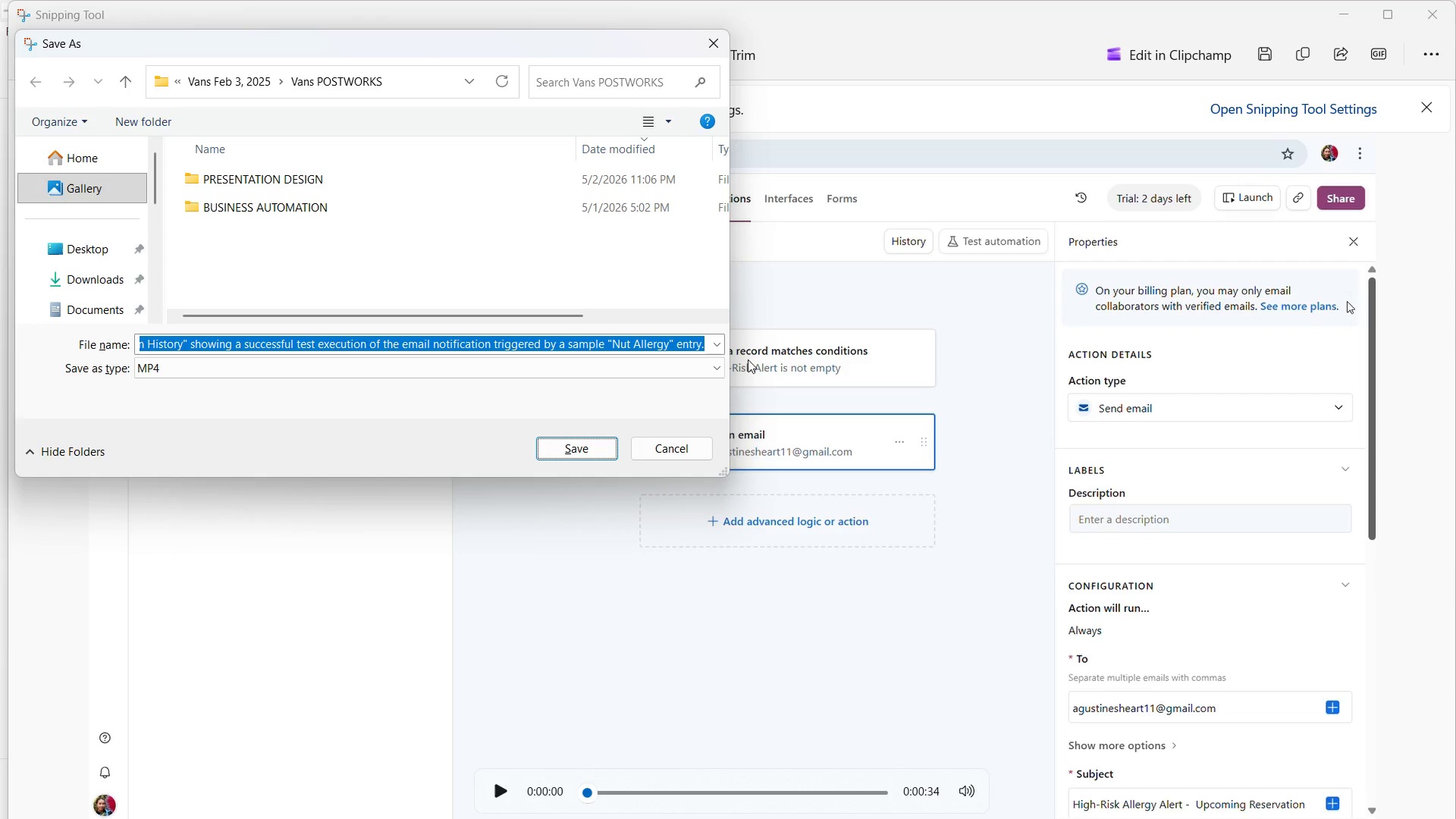 
left_click_drag(start_coordinate=[704, 346], to_coordinate=[287, 347])
 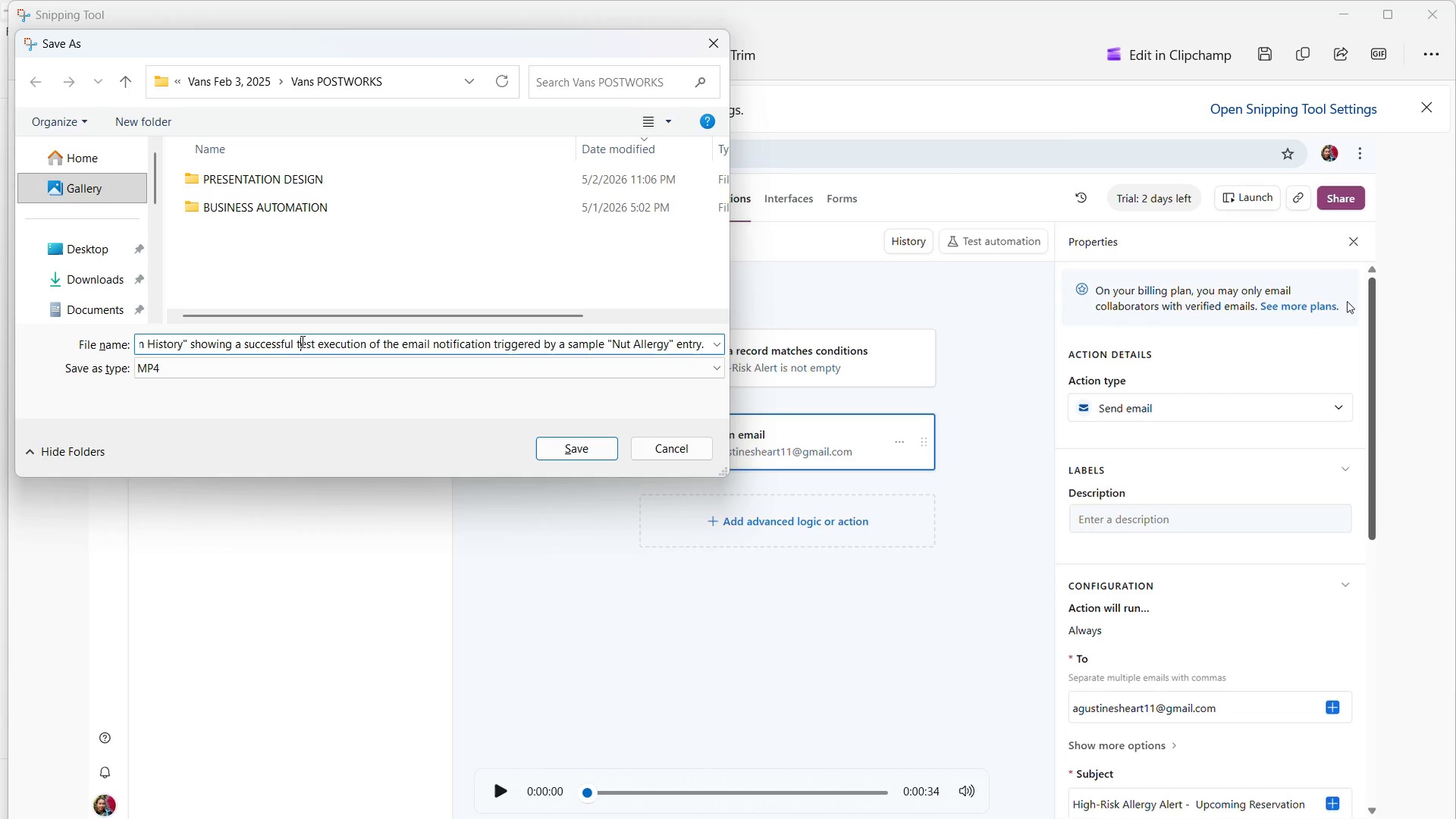 
left_click([301, 341])
 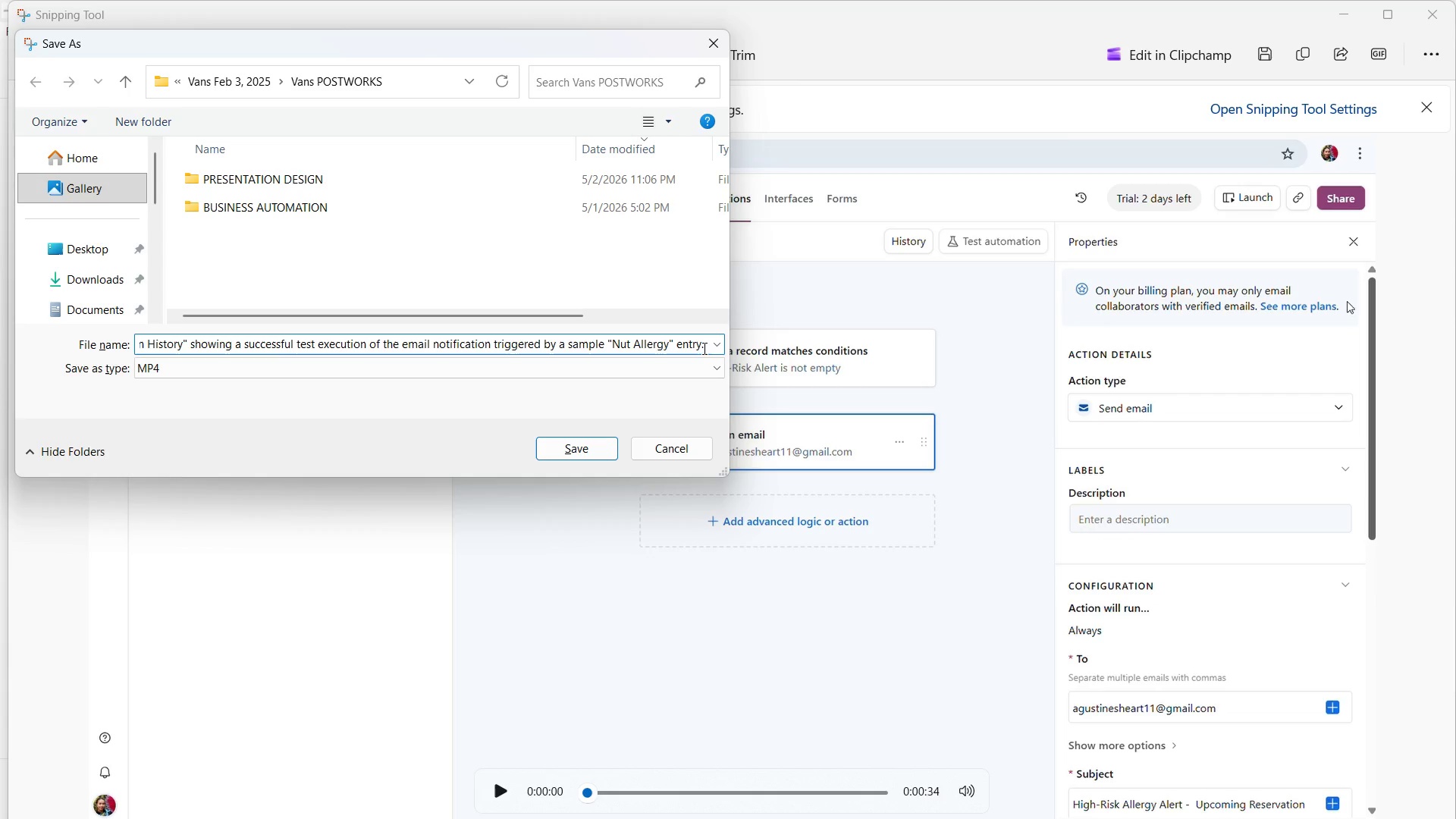 
left_click_drag(start_coordinate=[702, 347], to_coordinate=[198, 361])
 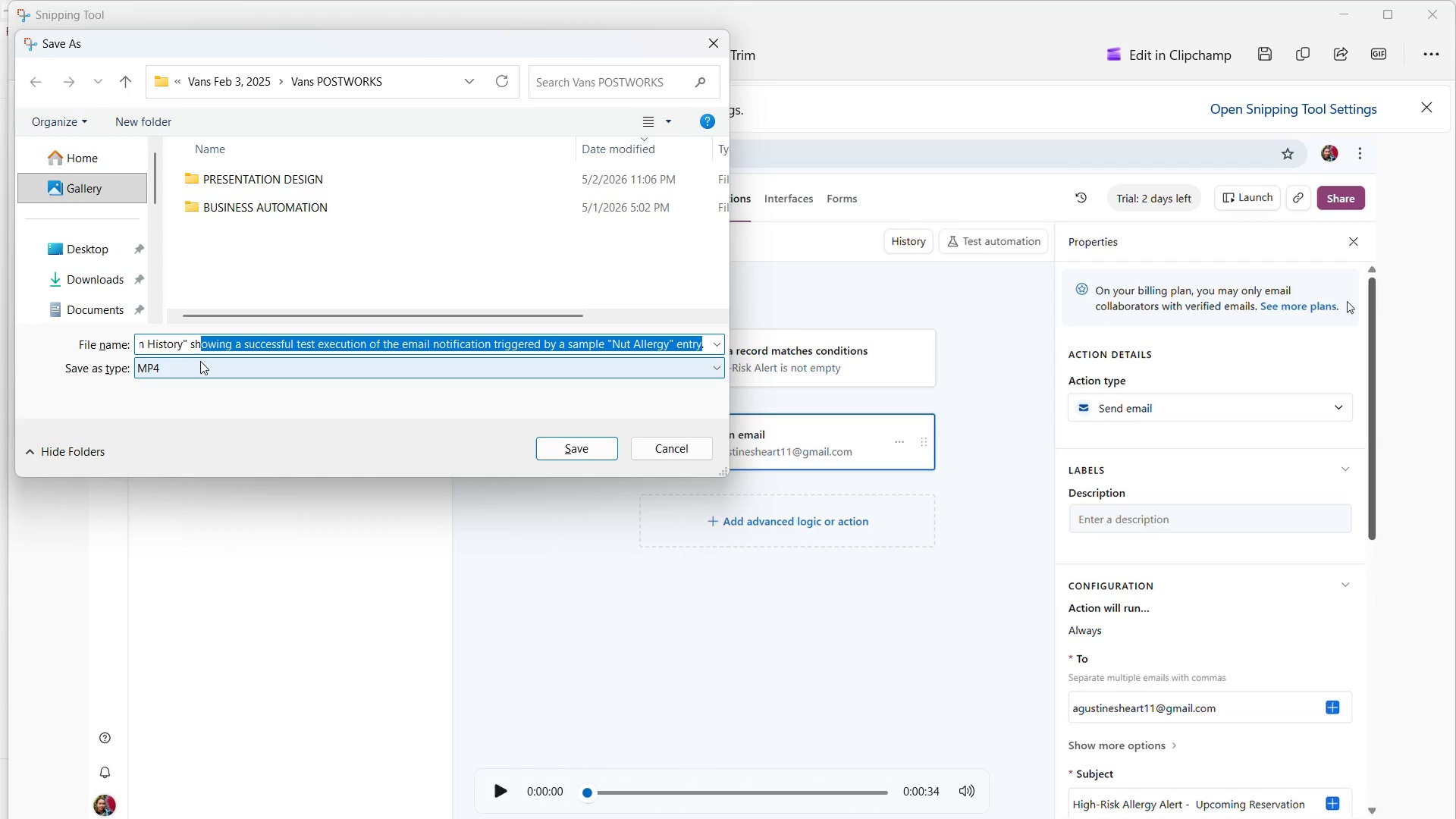 
key(Delete)
 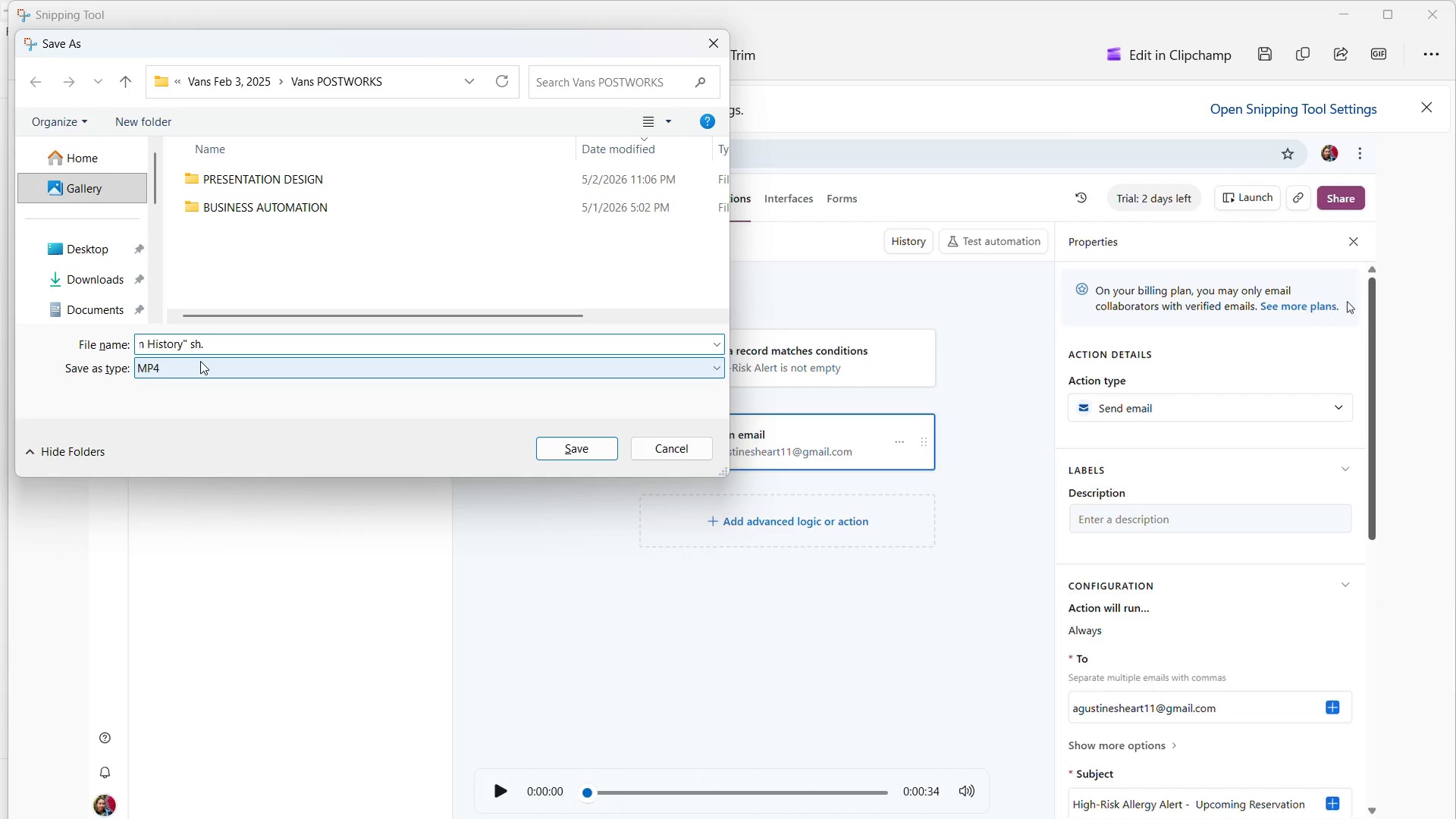 
key(Backspace)
 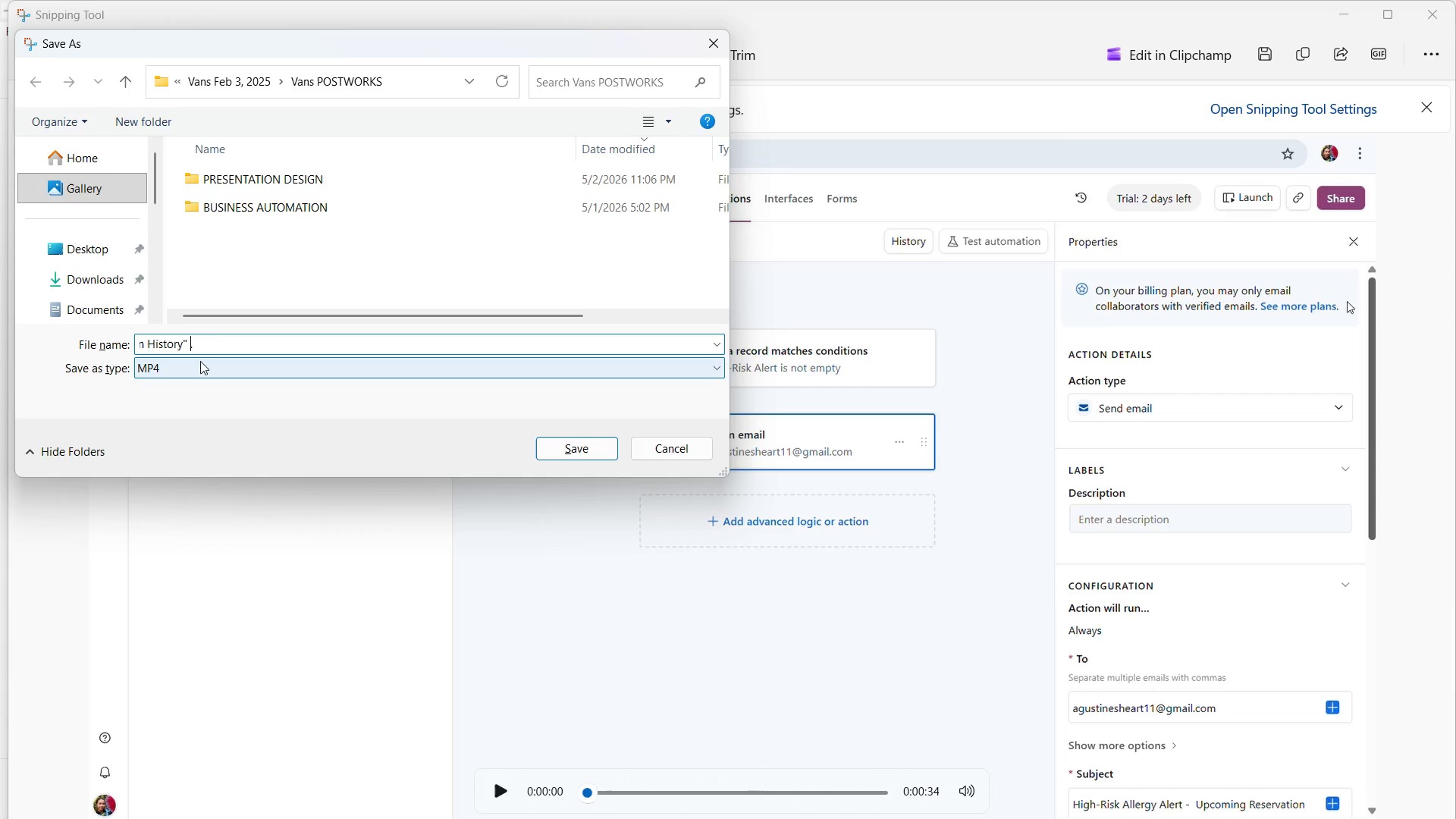 
key(Backspace)
 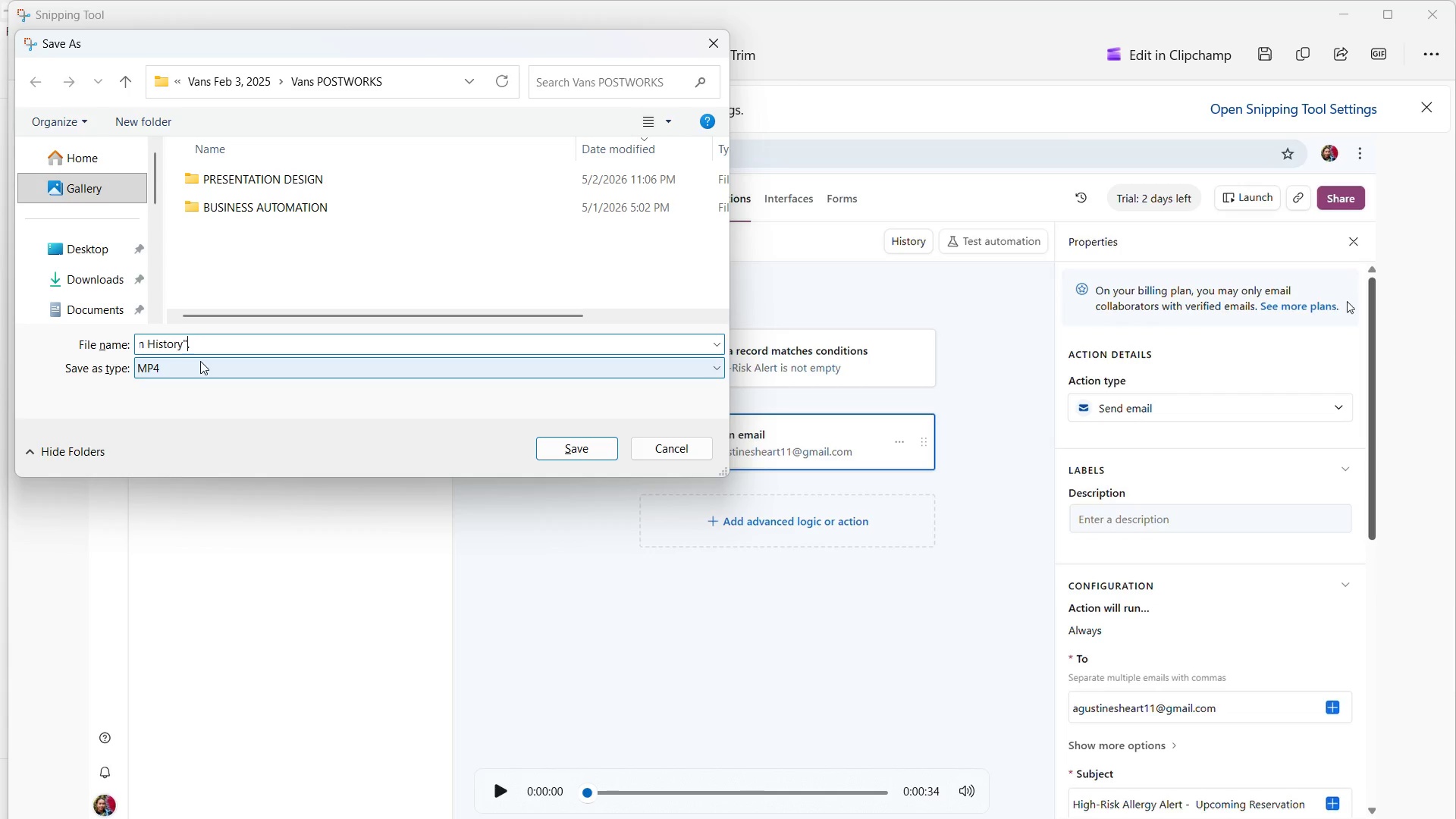 
key(Backspace)
 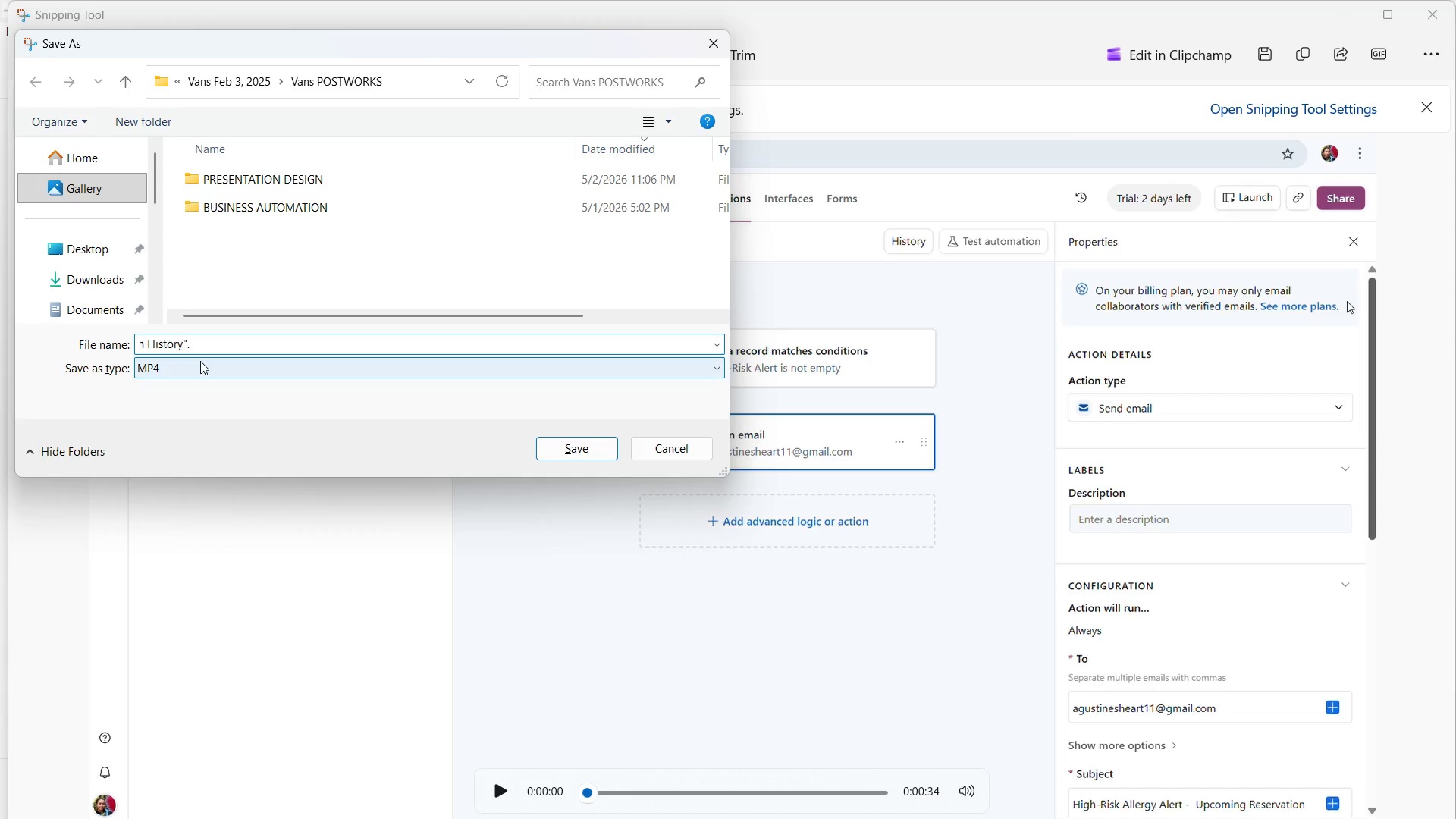 
key(Delete)
 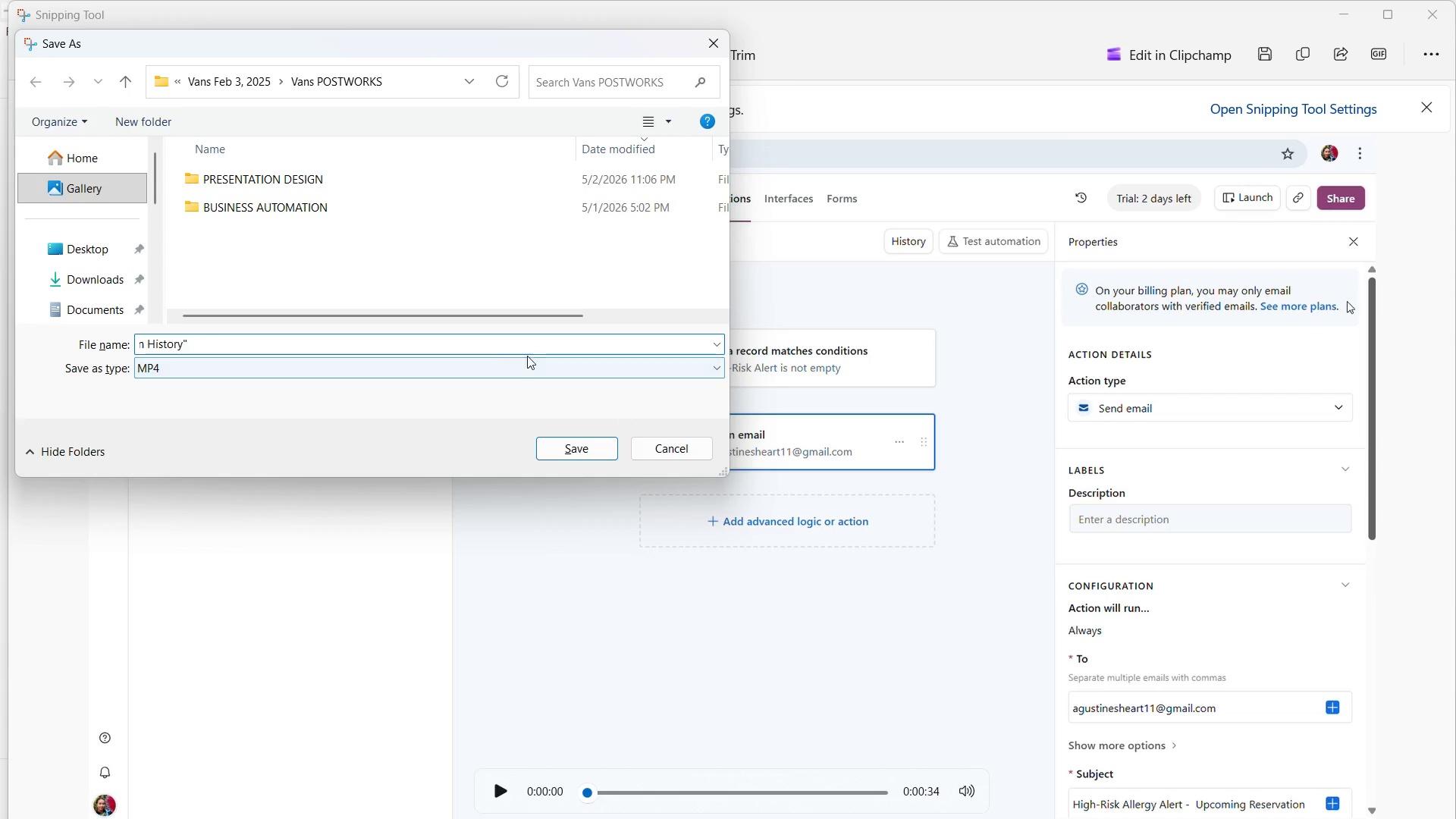 
left_click_drag(start_coordinate=[353, 340], to_coordinate=[146, 347])
 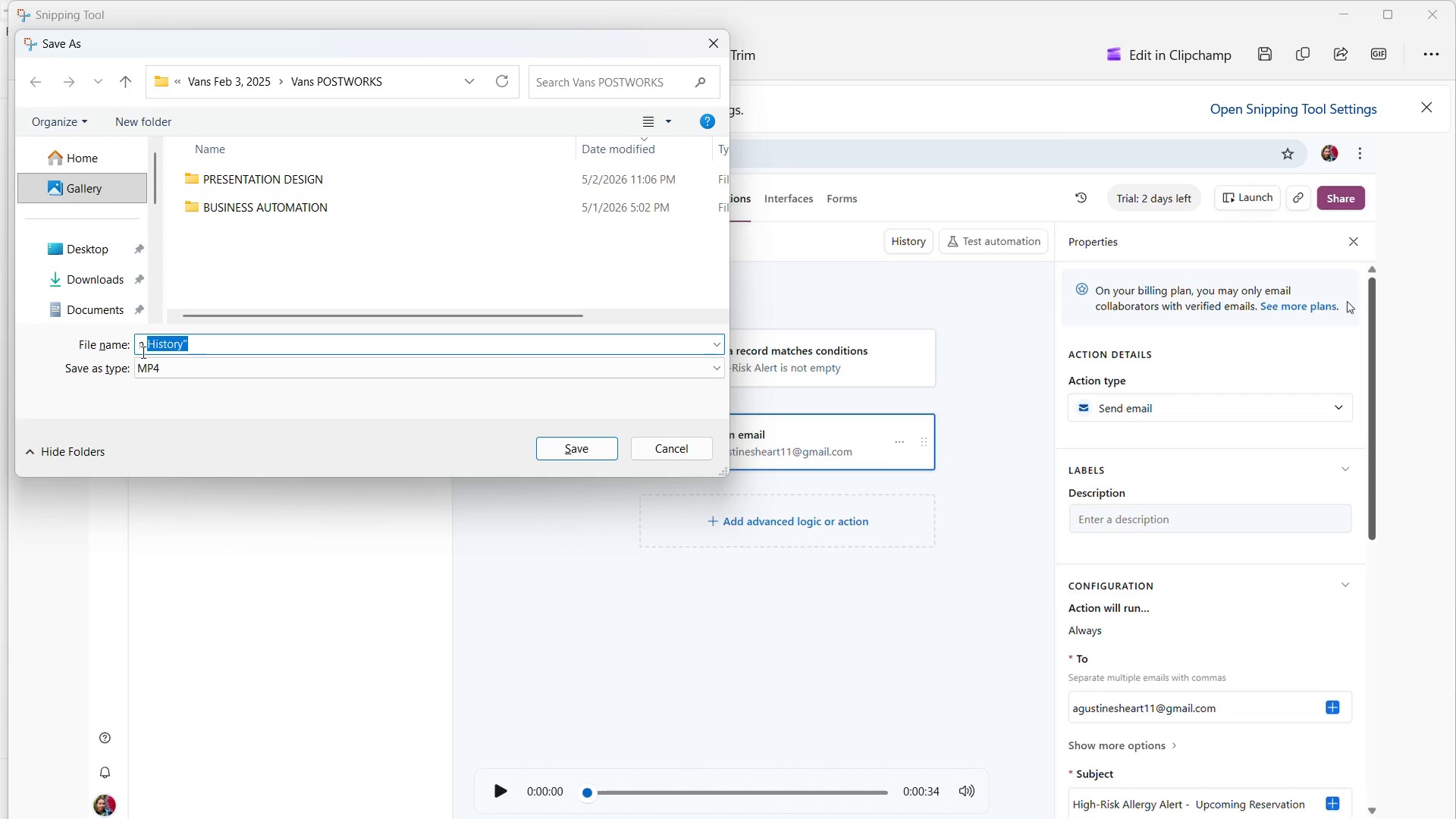 
key(Backspace)
 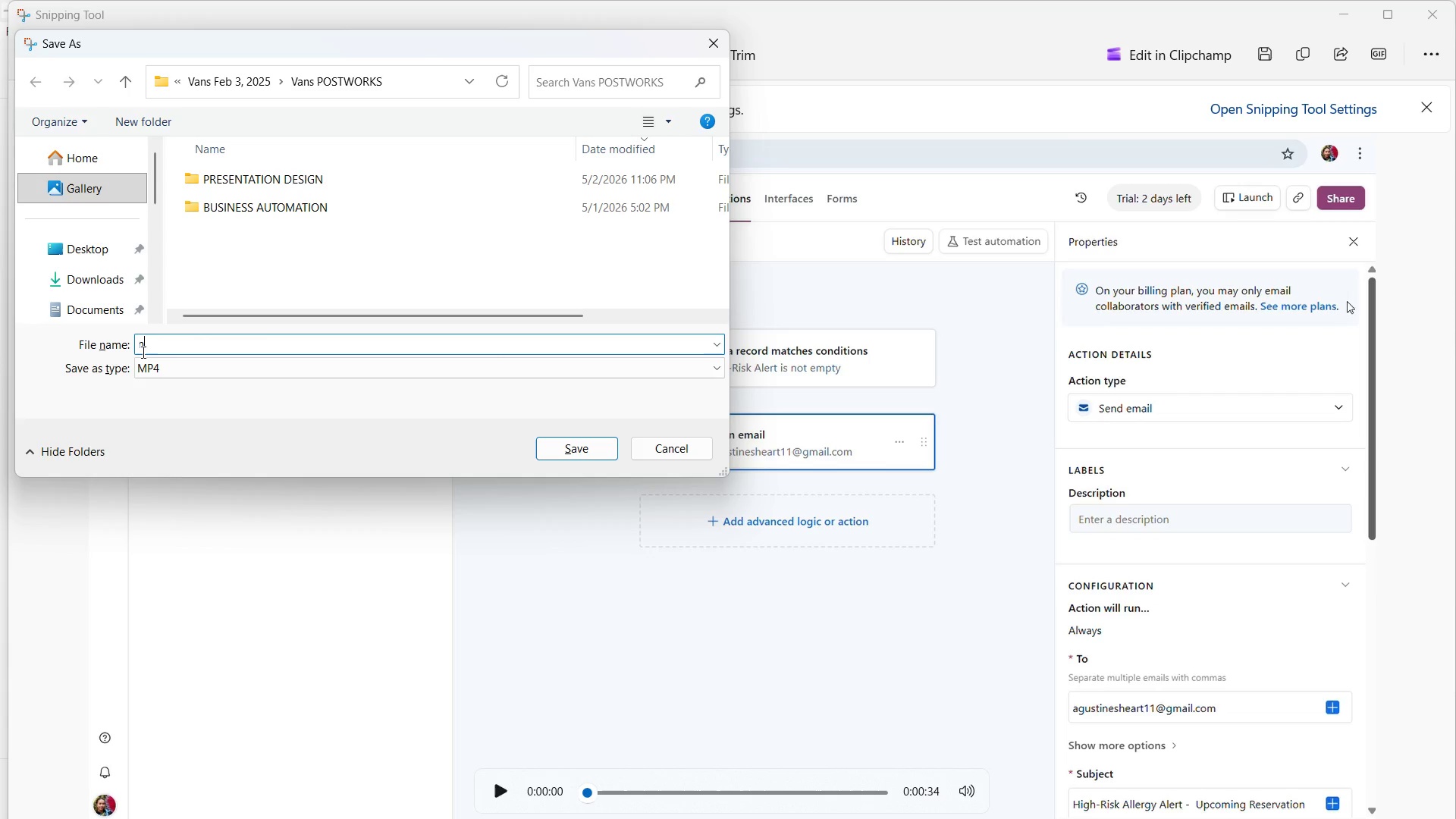 
key(Backspace)